 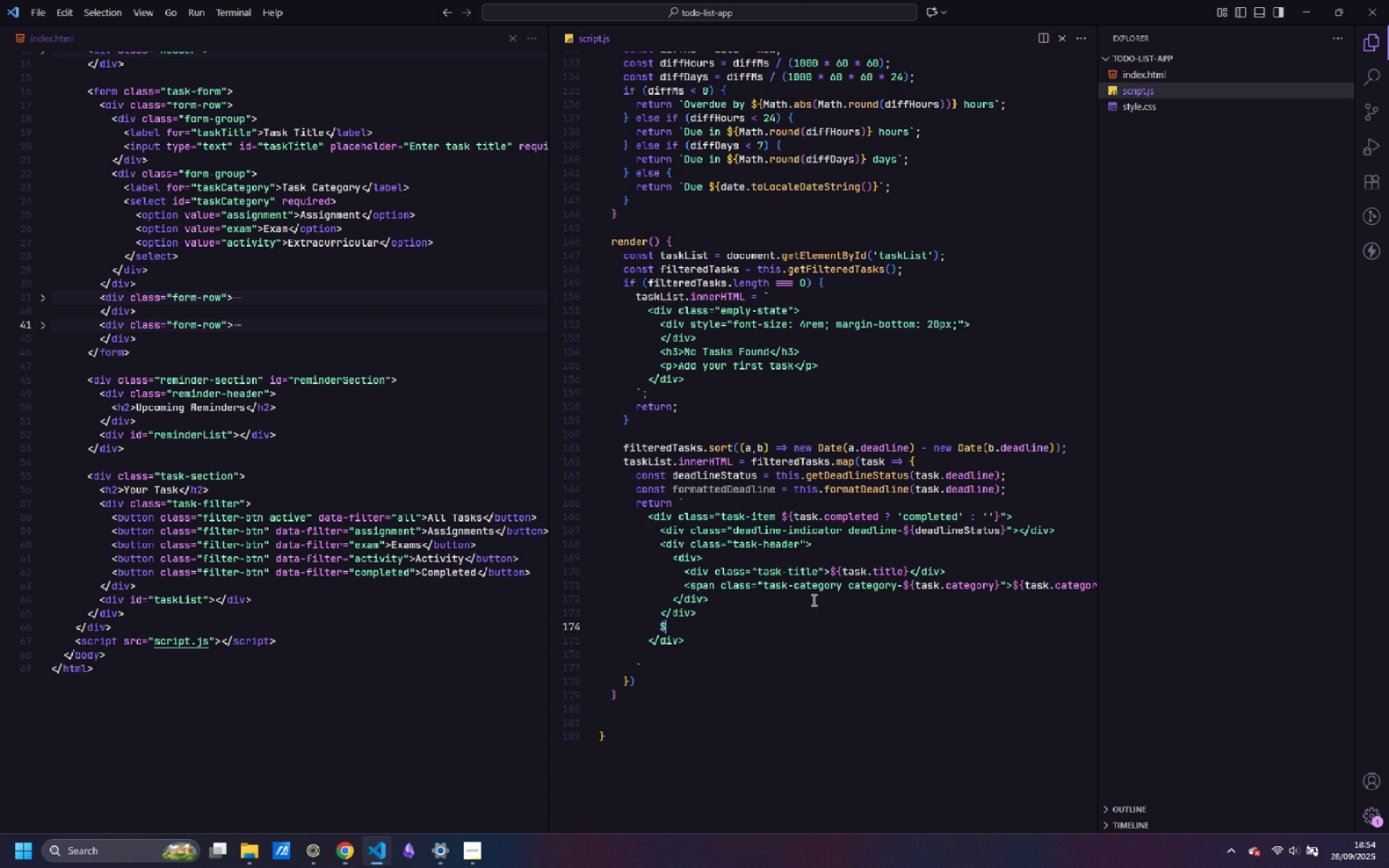 
key(Shift+BracketLeft)
 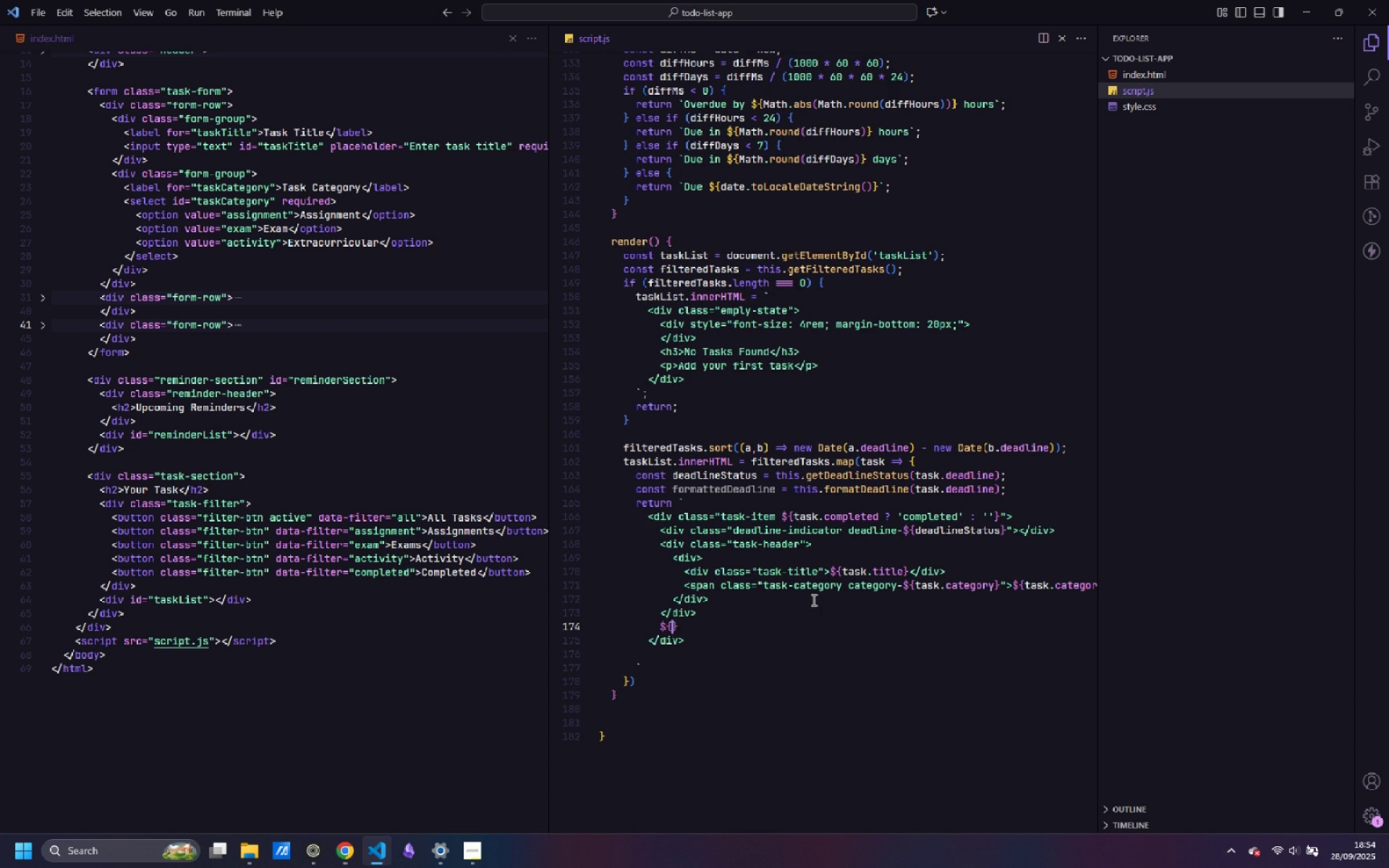 
key(Shift+BracketRight)
 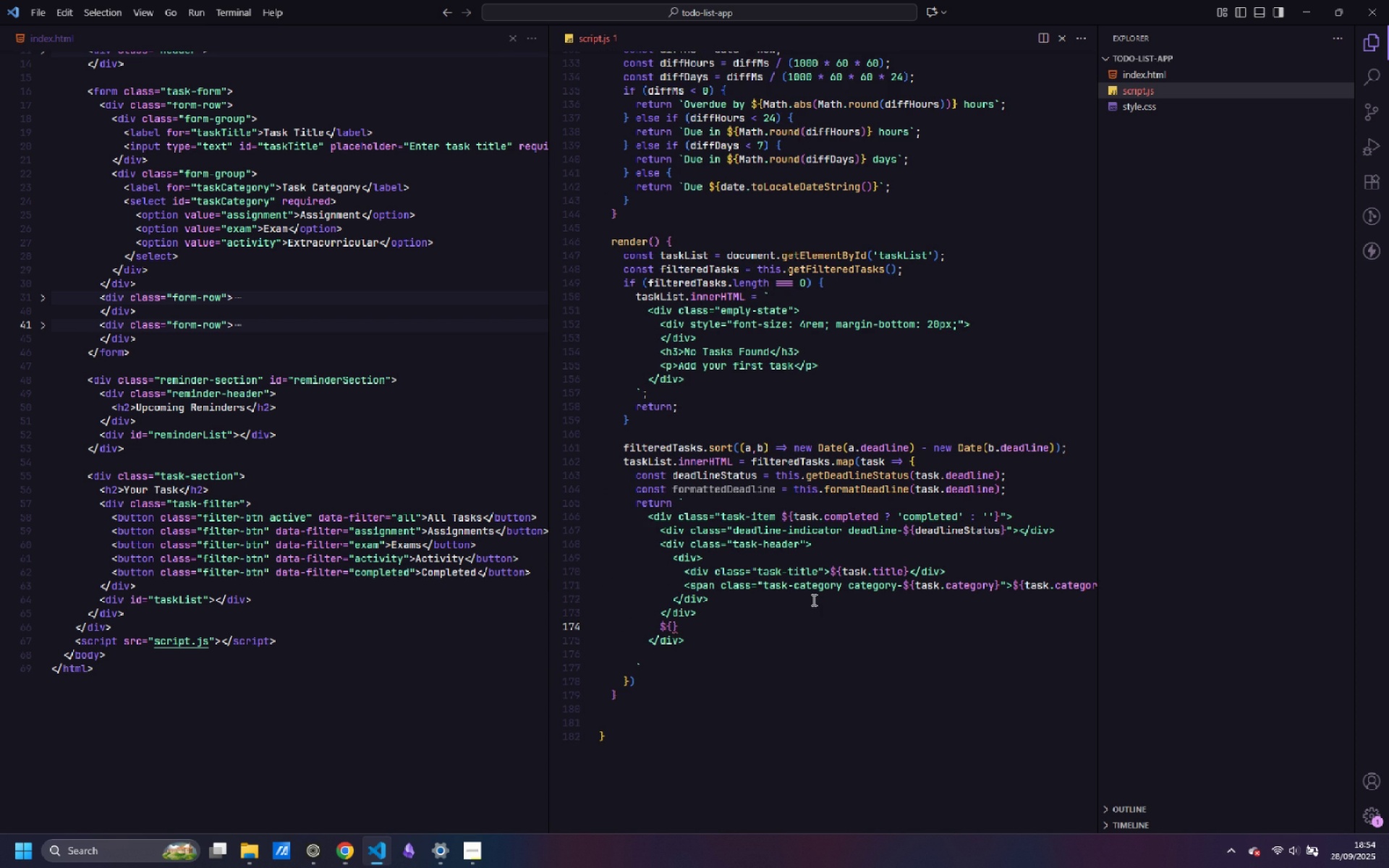 
key(ArrowLeft)
 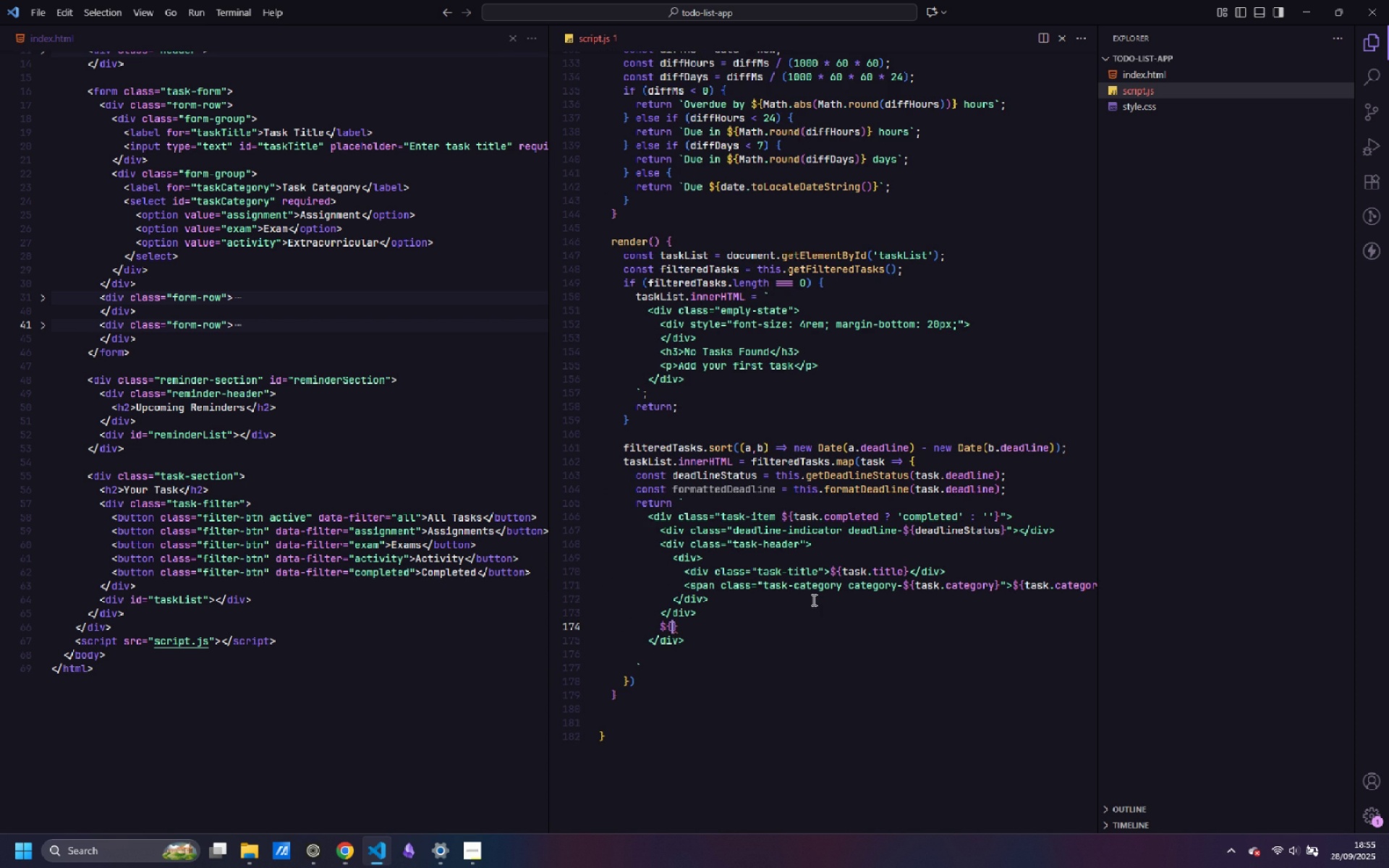 
type(task.des)
 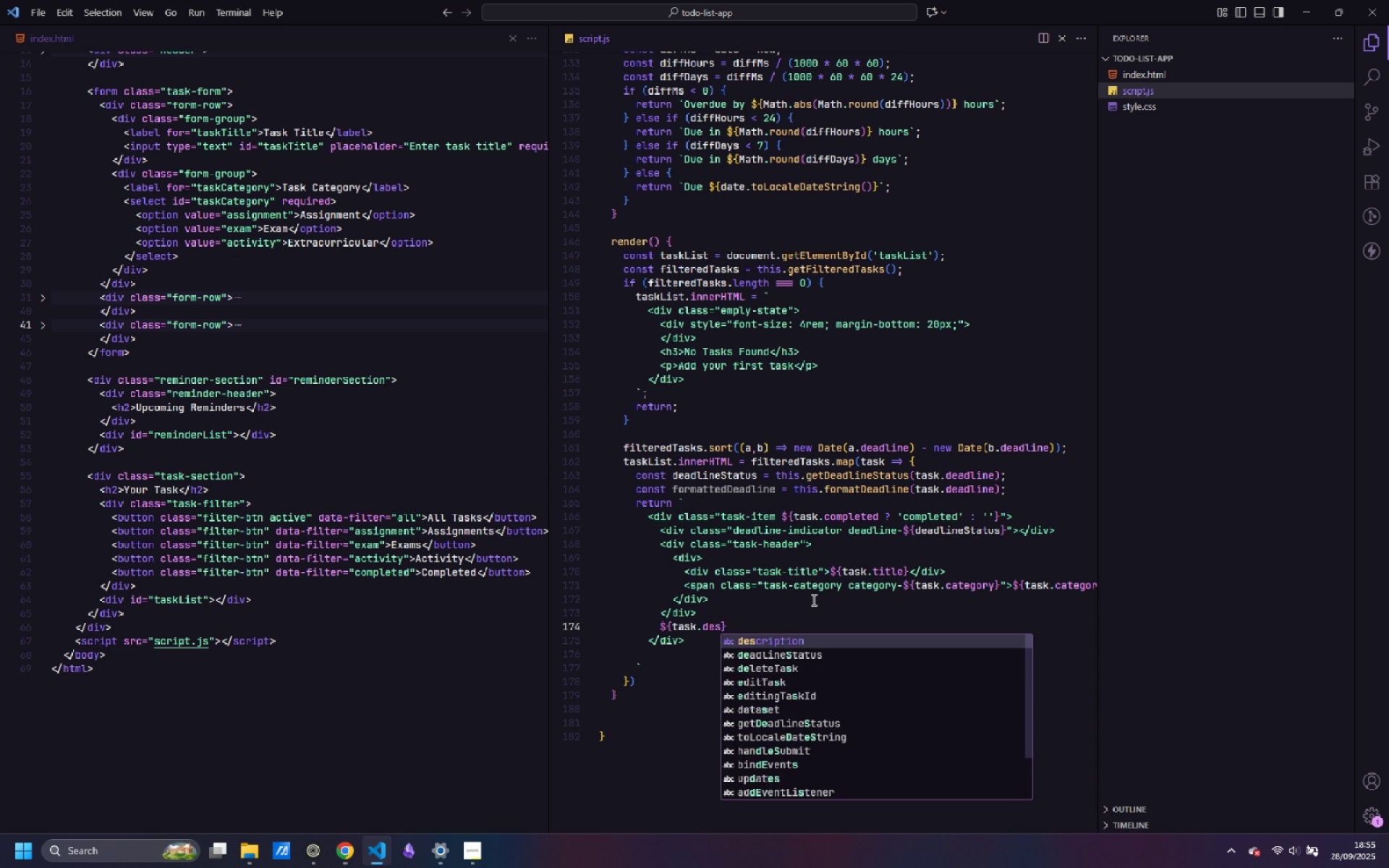 
key(Enter)
 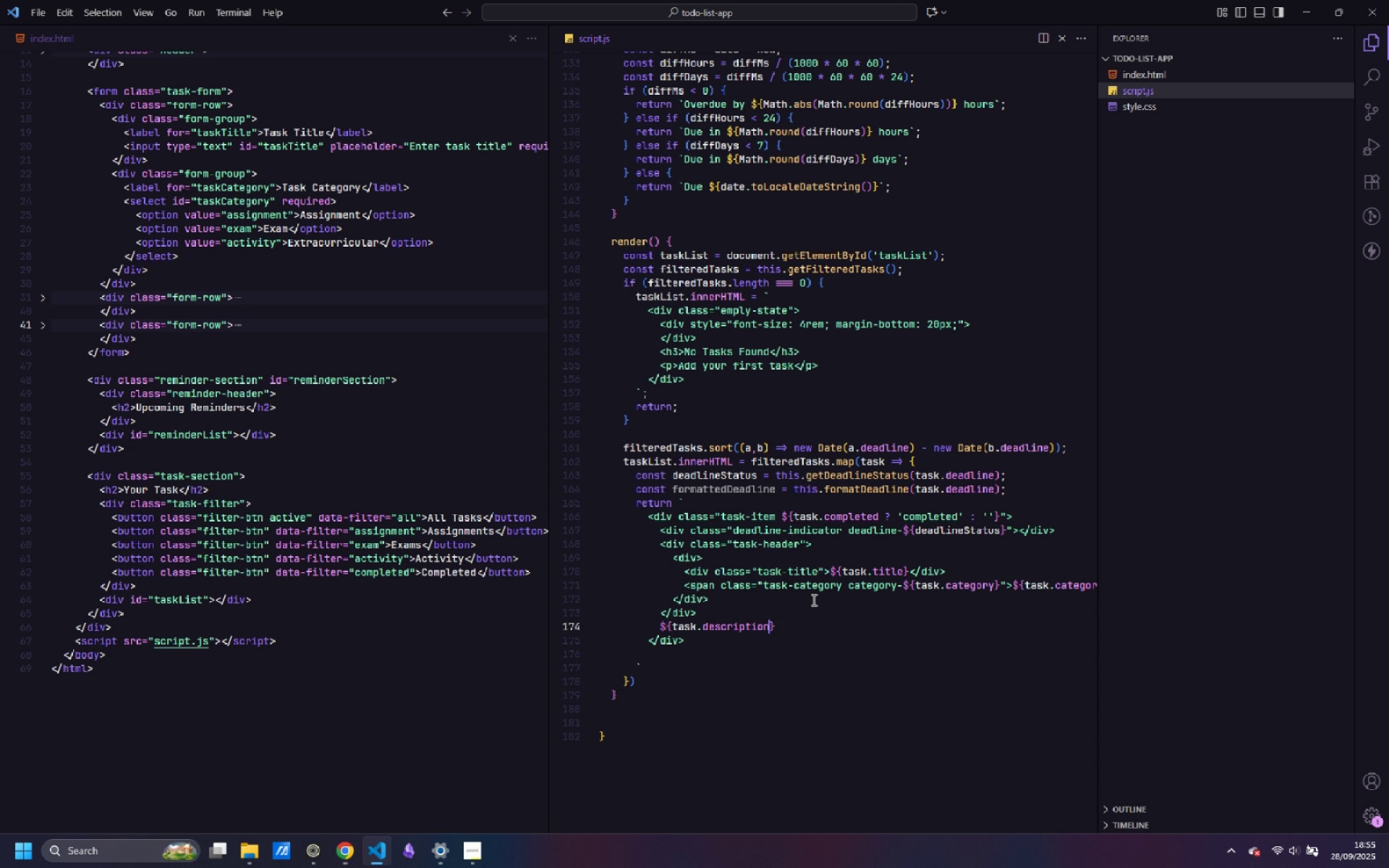 
key(Space)
 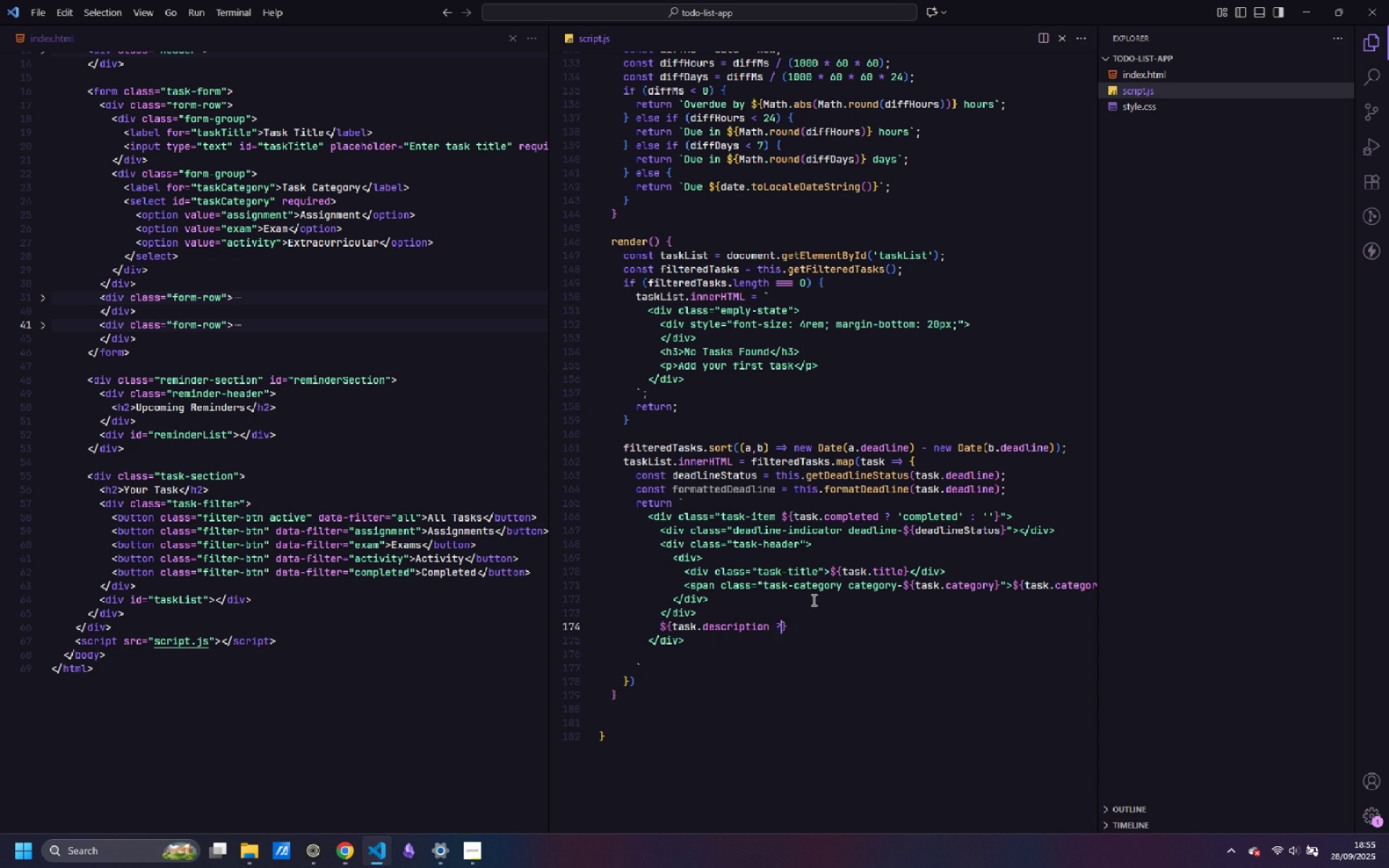 
key(Shift+ShiftRight)
 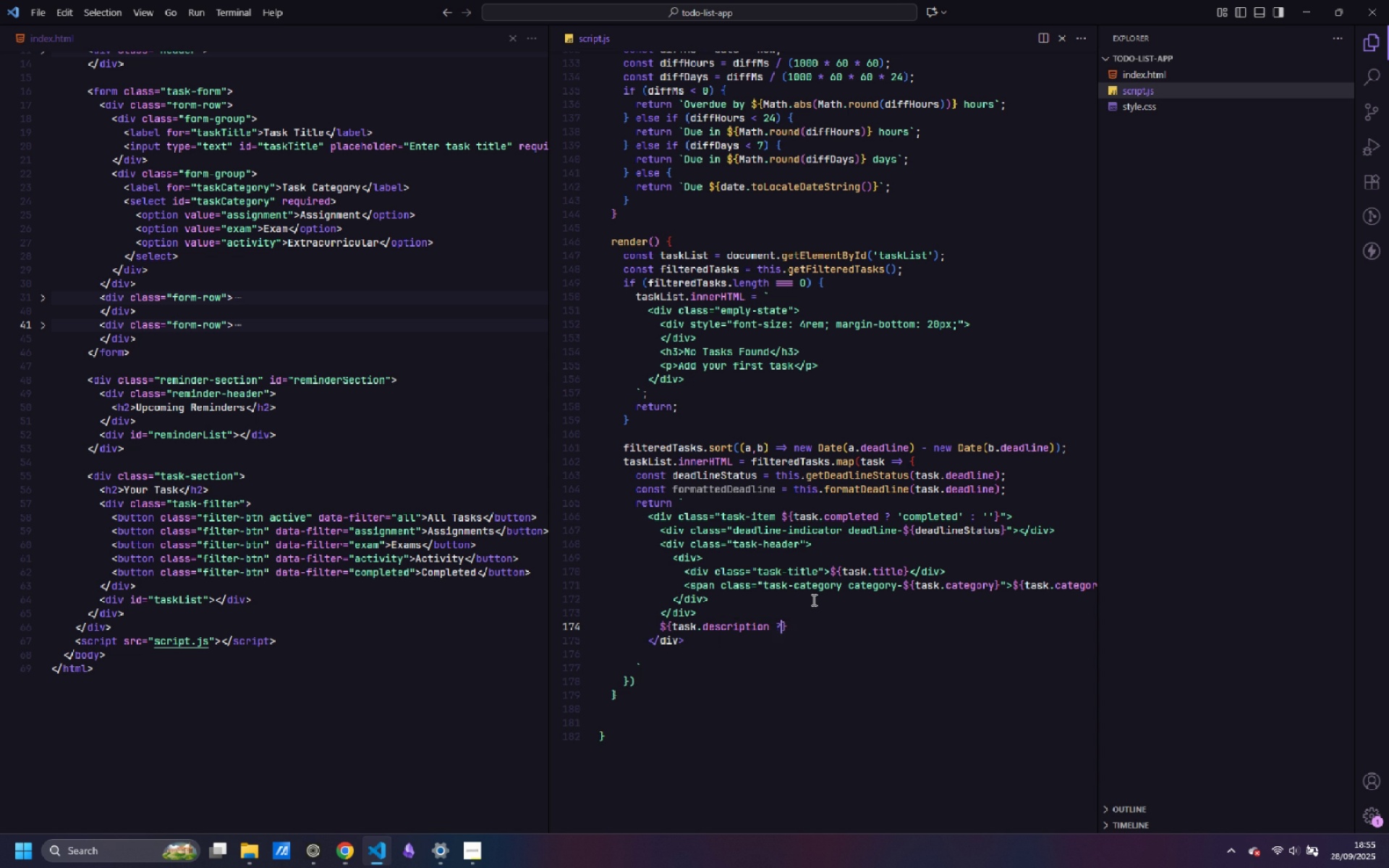 
key(Shift+Slash)
 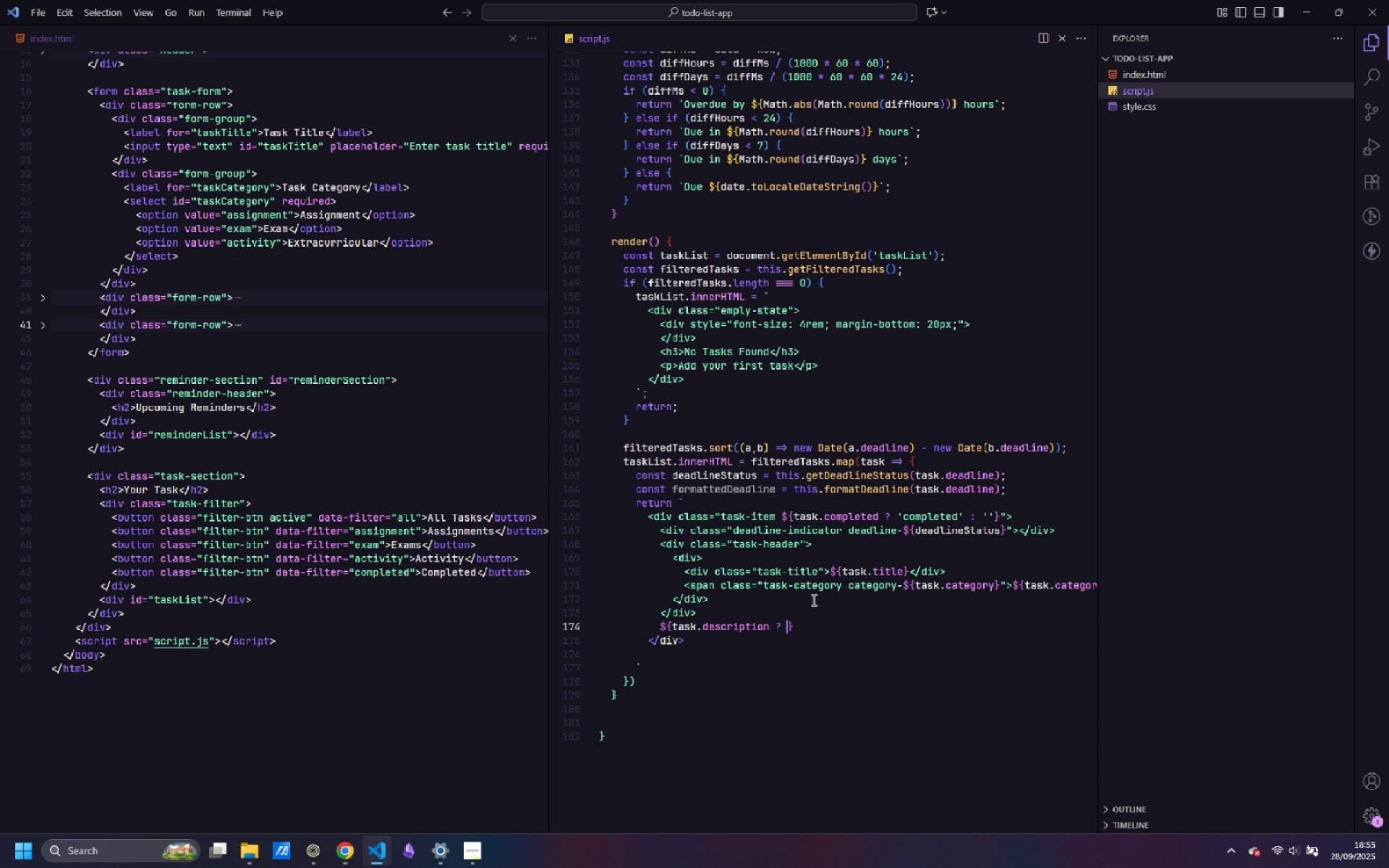 
key(Space)
 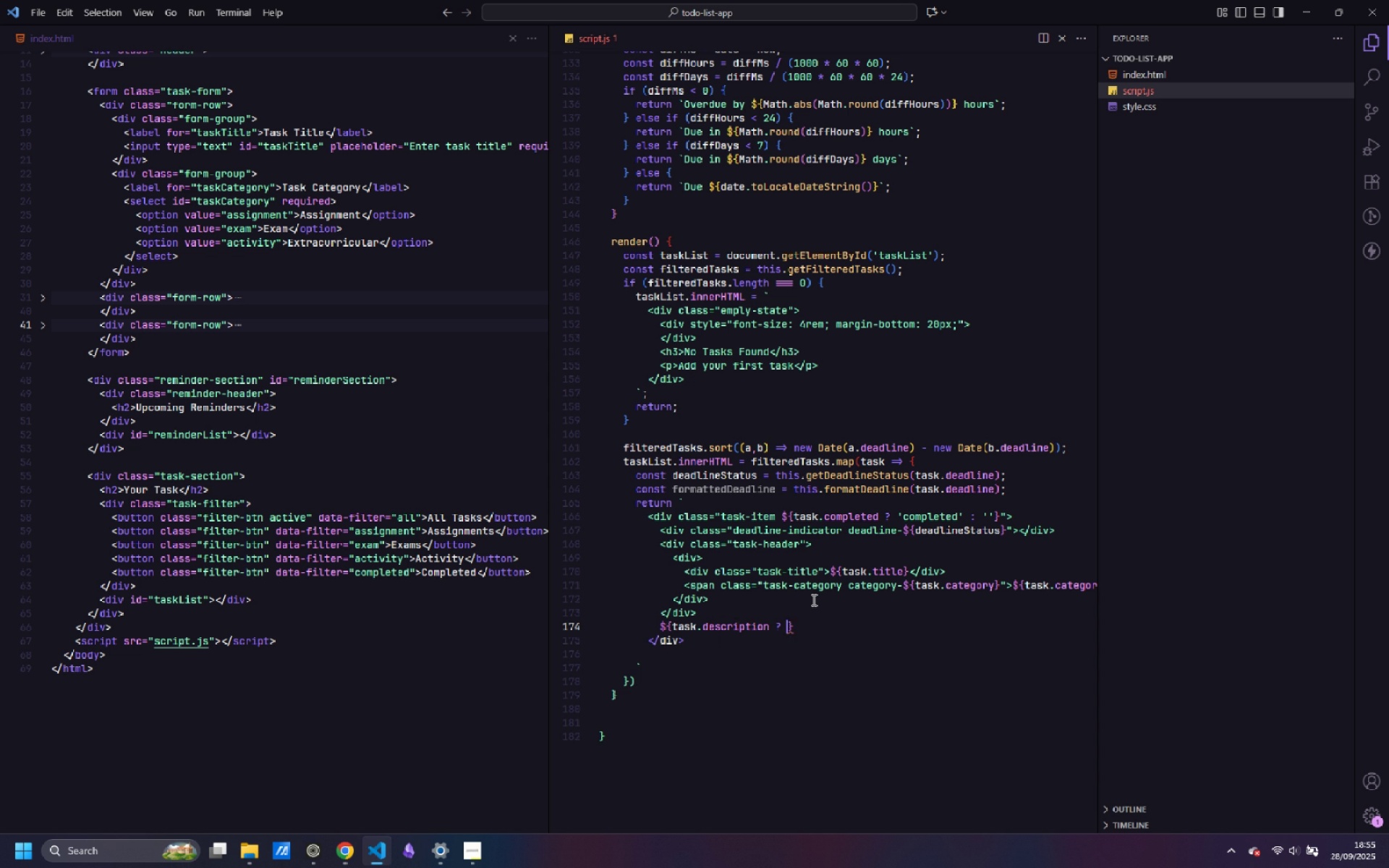 
key(Backquote)